 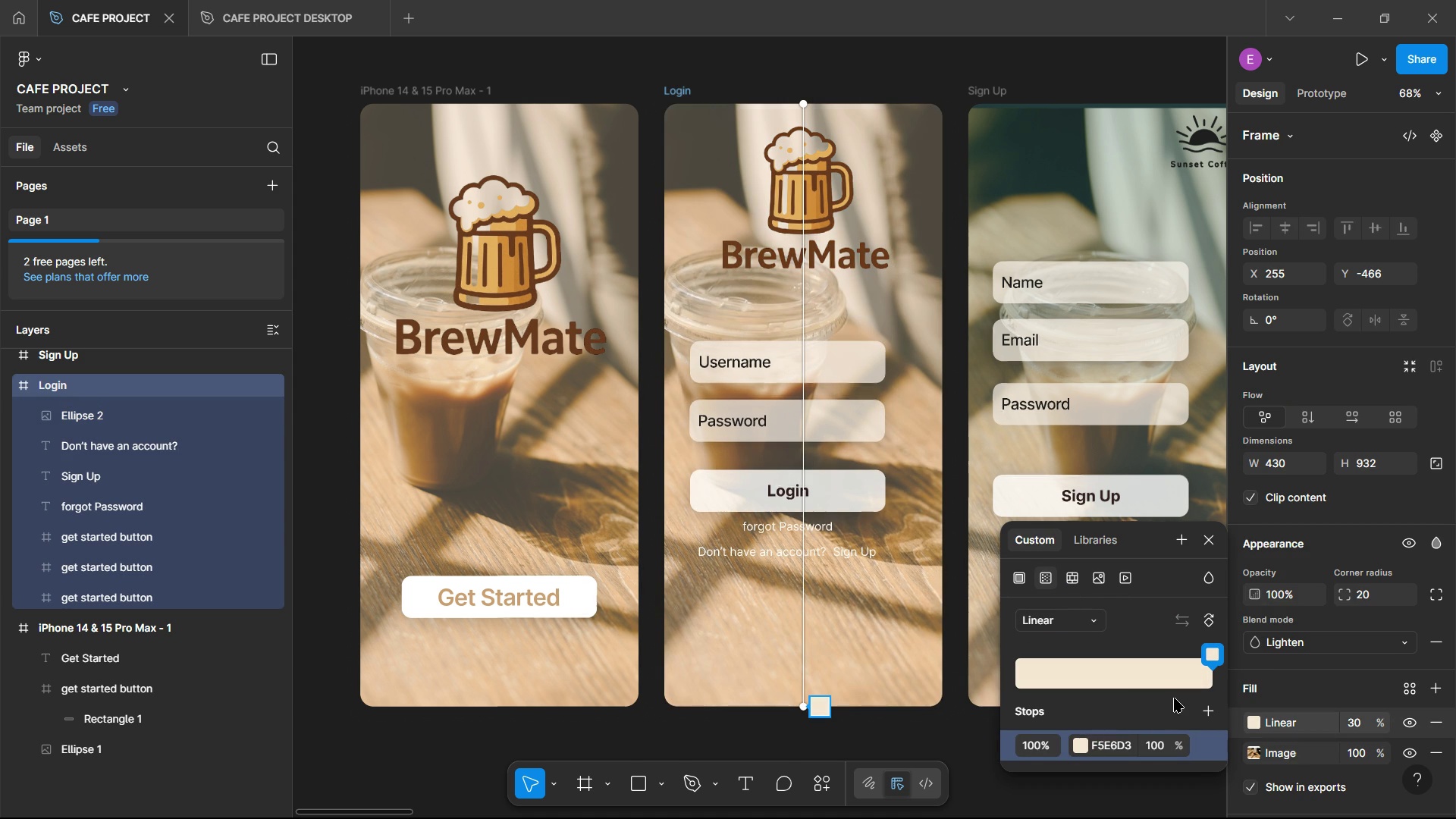 
key(Enter)
 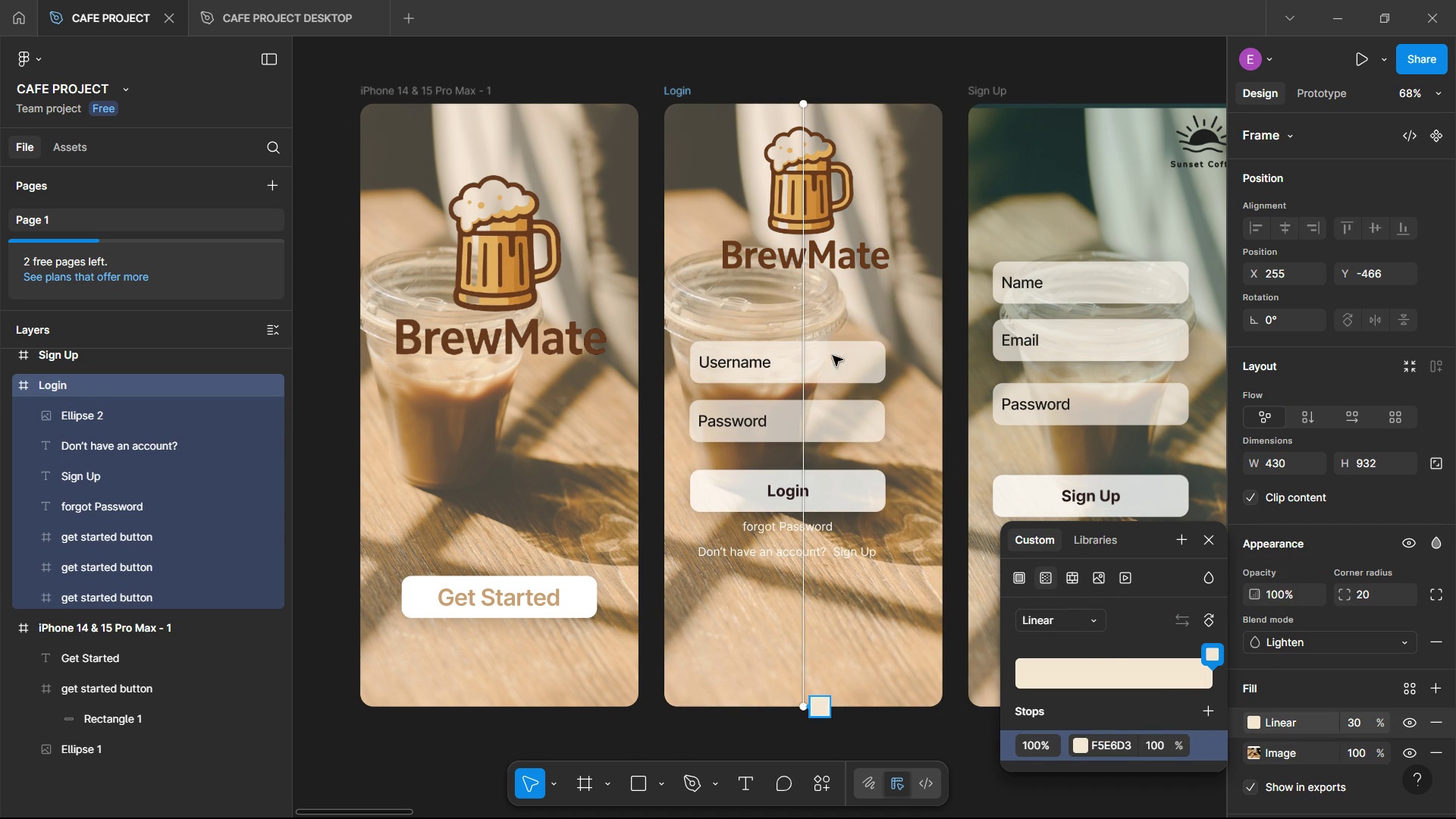 
left_click([822, 385])
 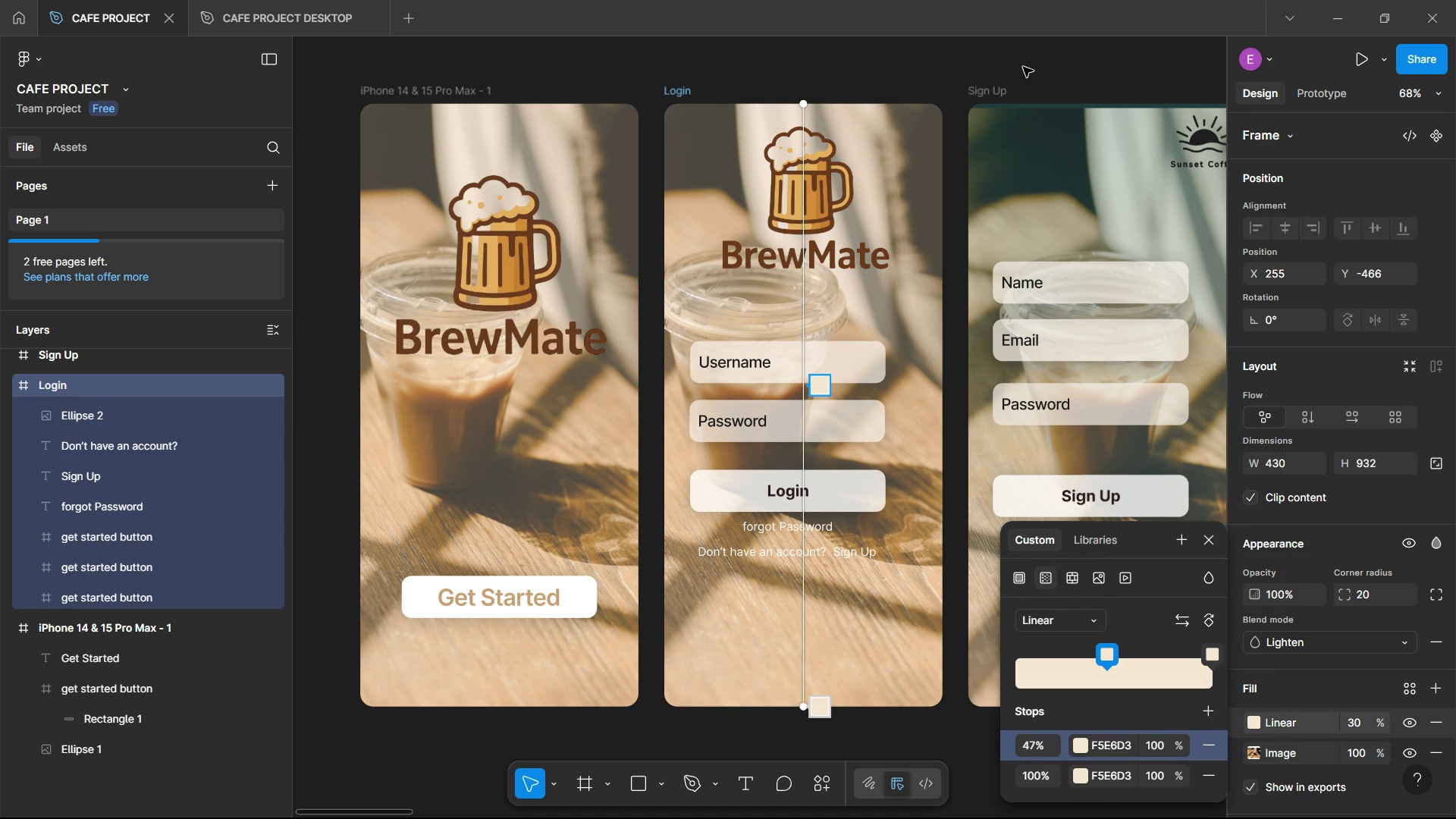 
left_click([1025, 64])
 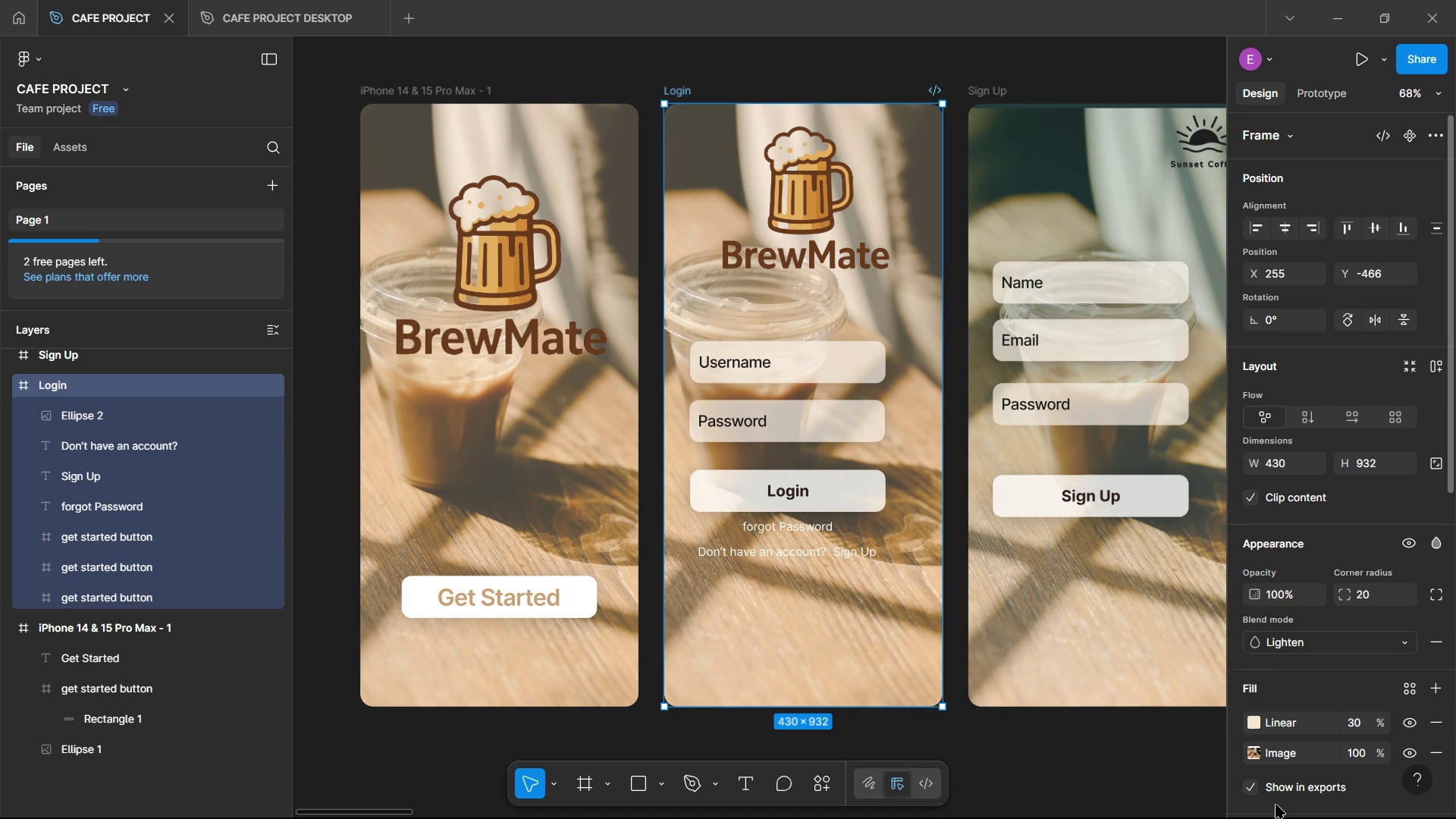 
scroll: coordinate [1313, 707], scroll_direction: down, amount: 2.0
 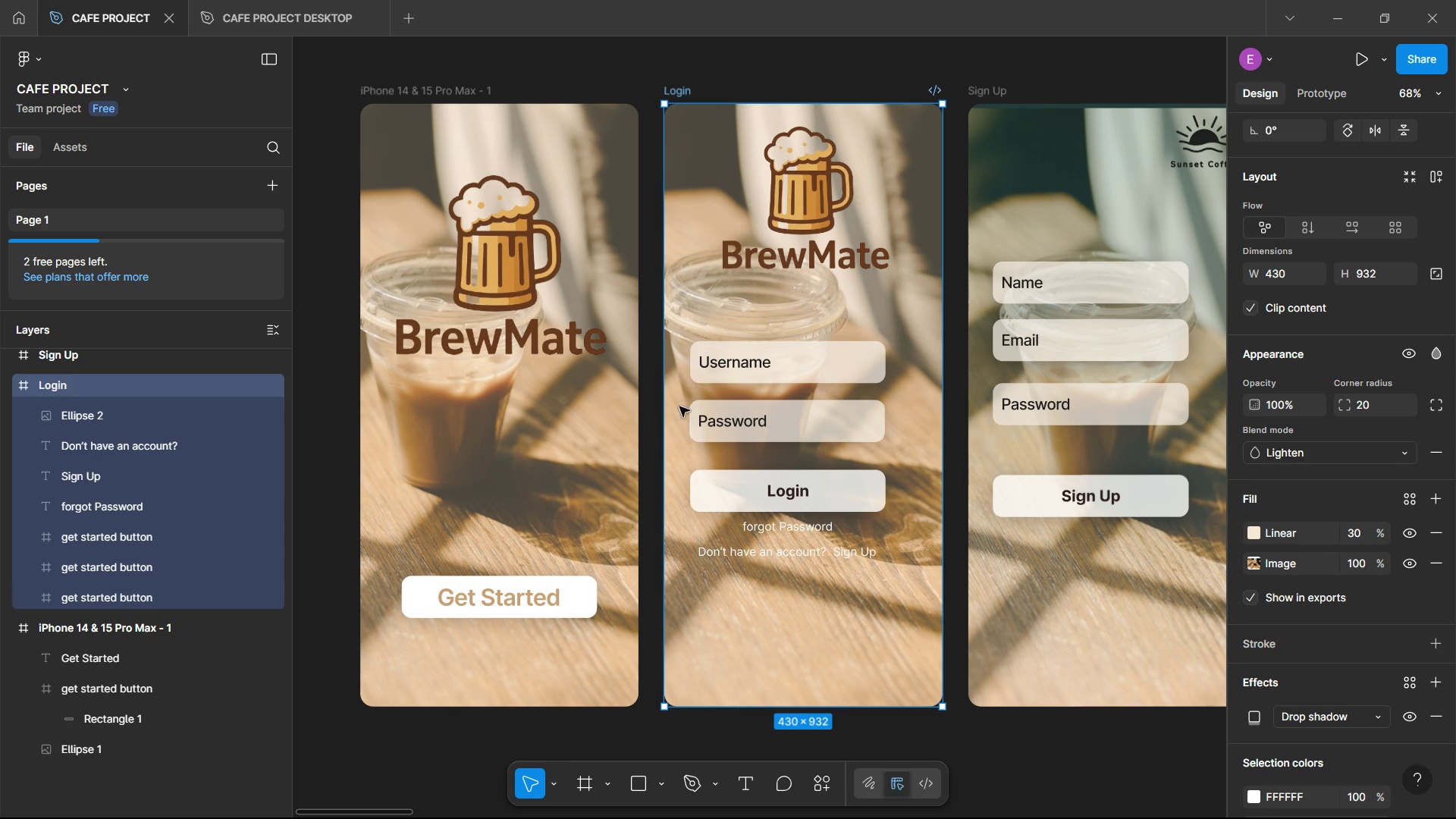 
double_click([735, 369])